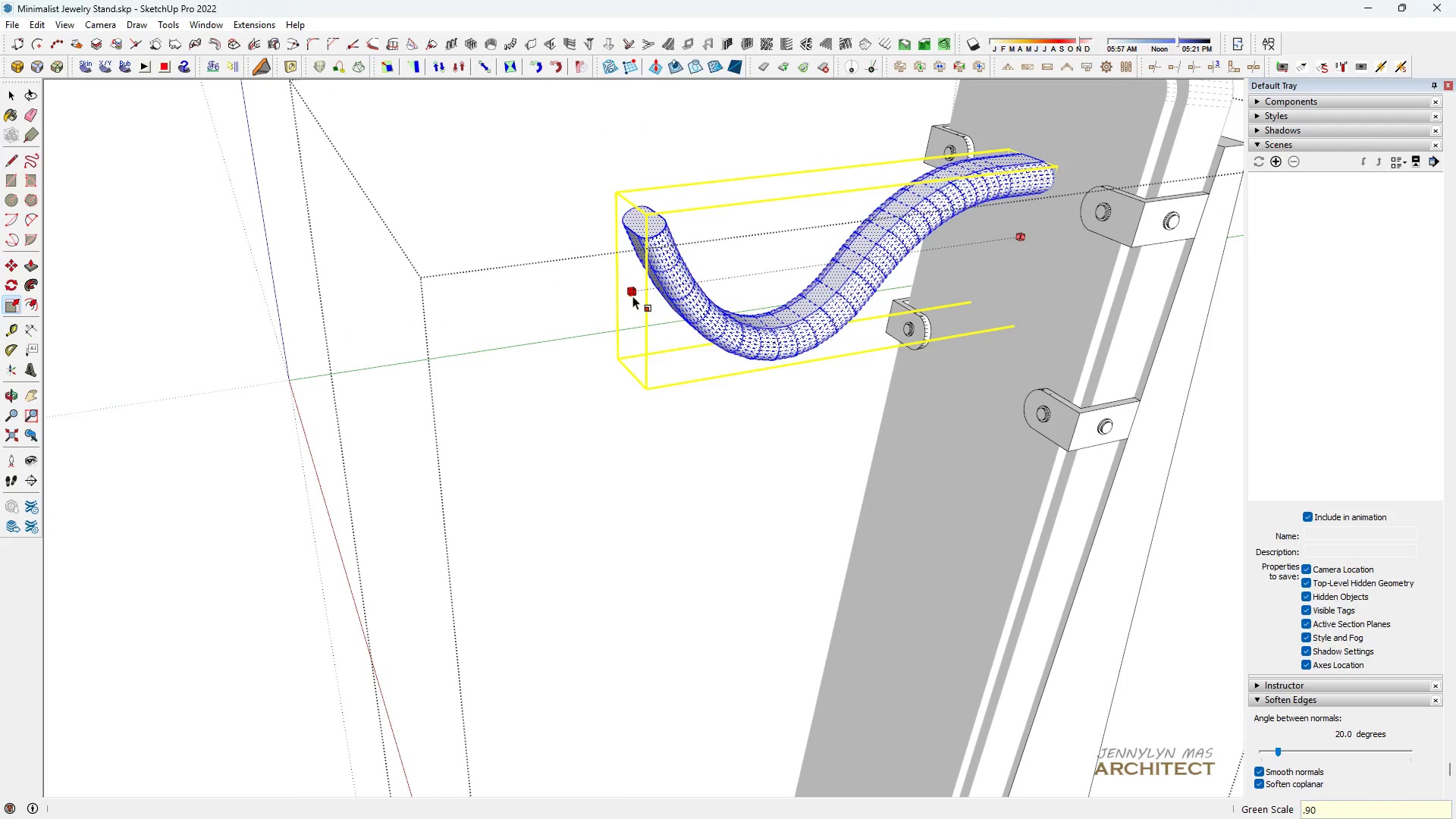 
key(Enter)
 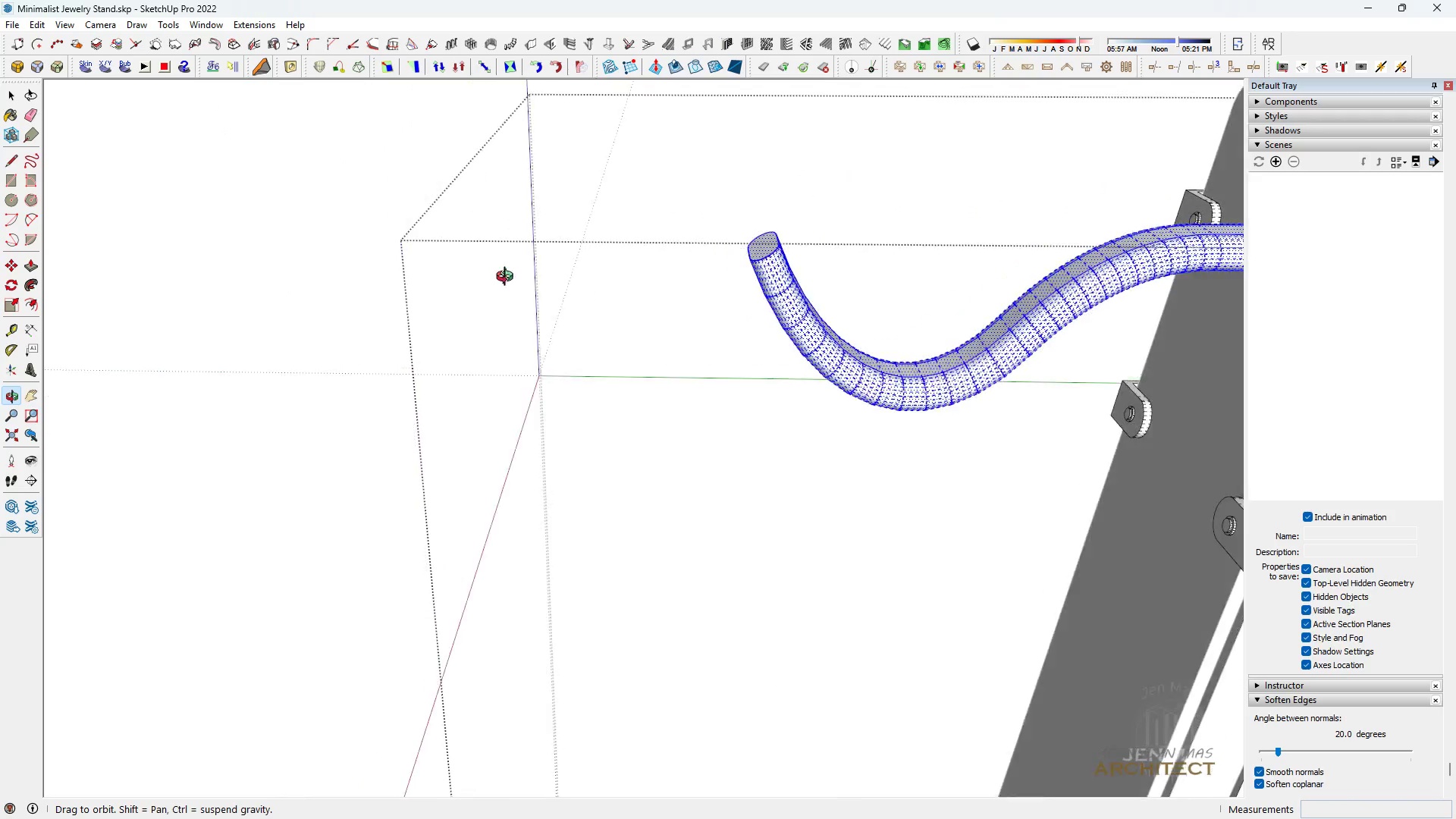 
scroll: coordinate [530, 262], scroll_direction: down, amount: 6.0
 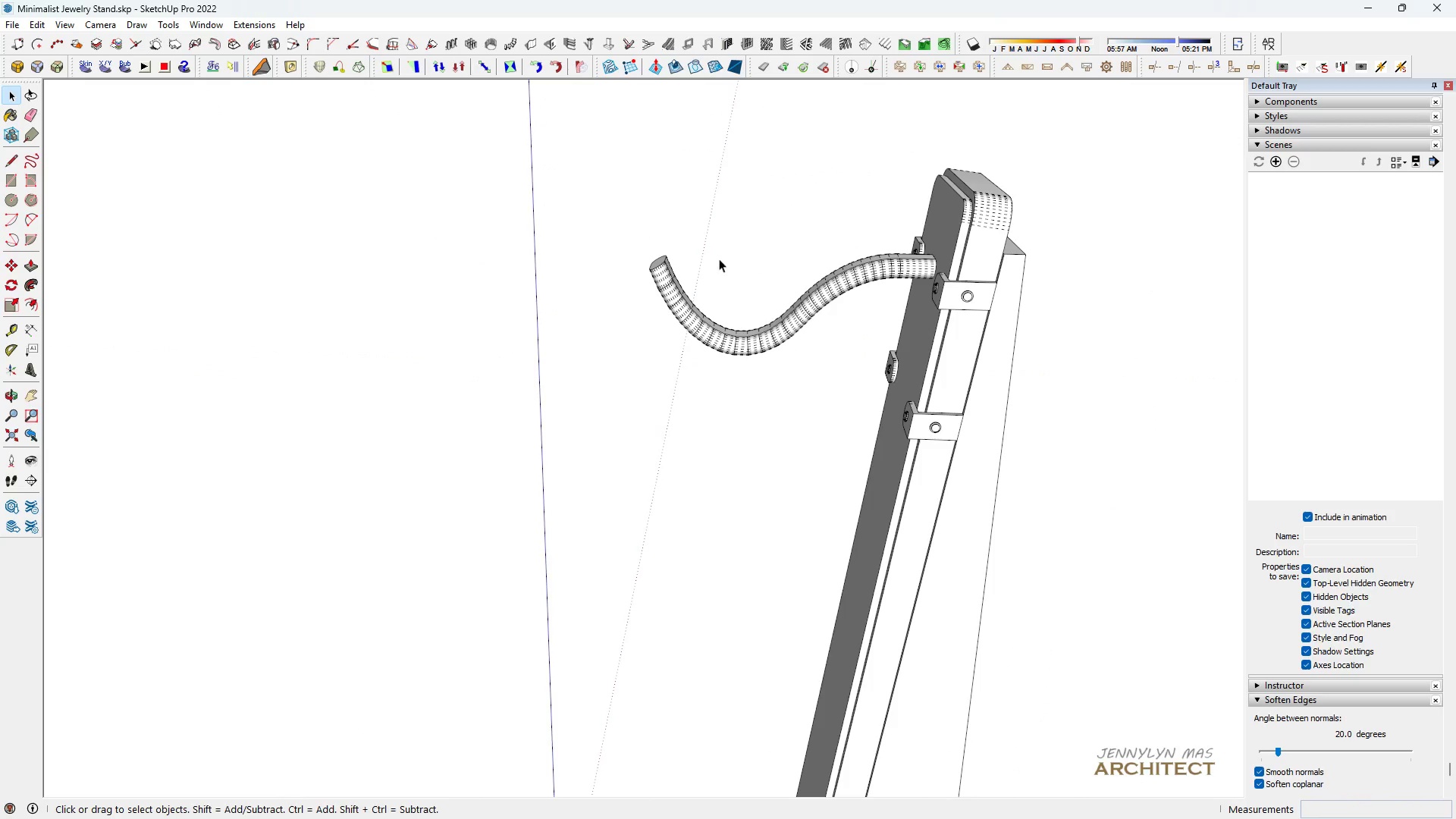 
type( )
key(Escape)
key(Escape)
key(Escape)
type(kk hh )
 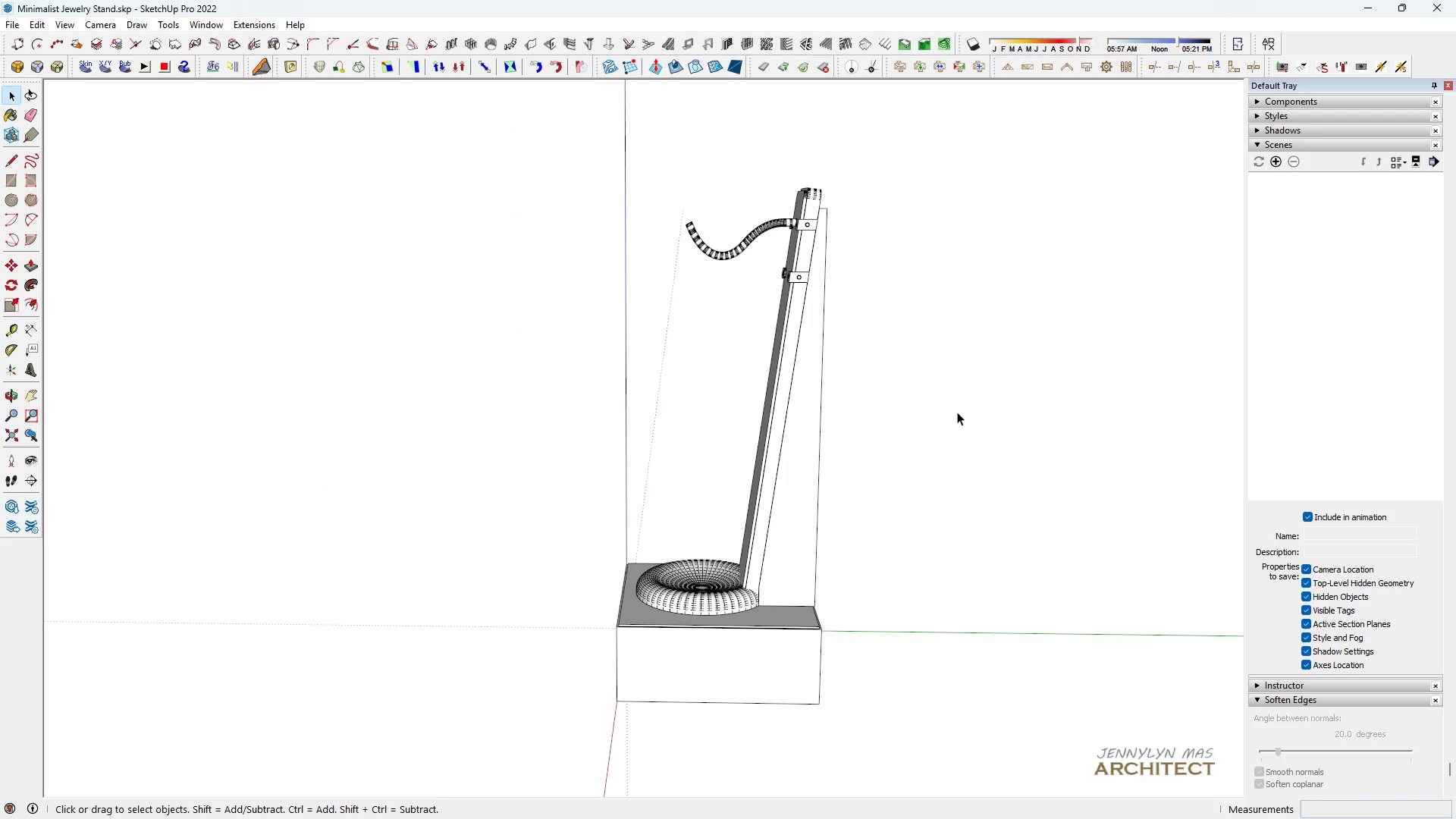 
scroll: coordinate [864, 211], scroll_direction: up, amount: 26.0
 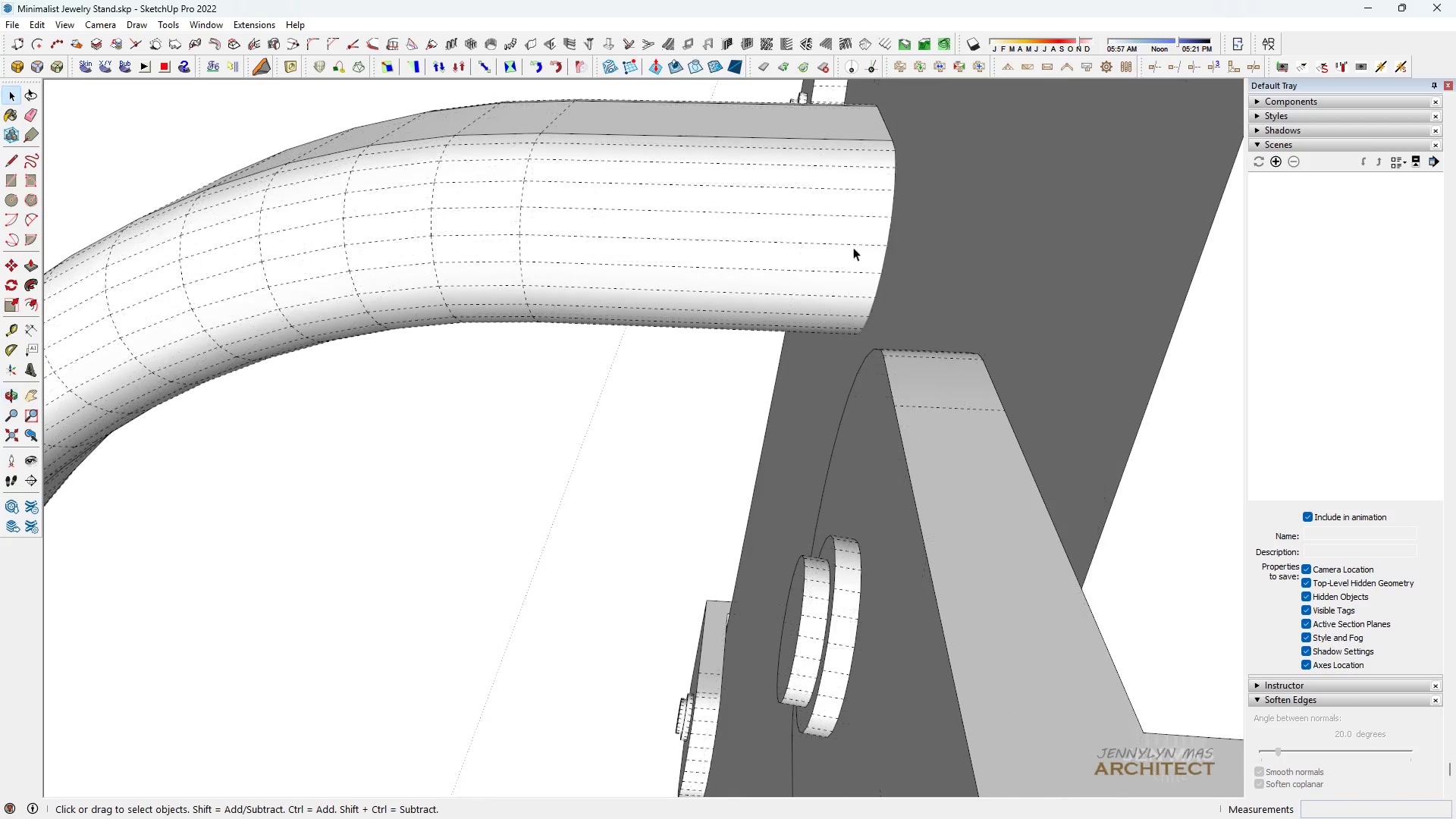 
scroll: coordinate [864, 347], scroll_direction: down, amount: 36.0
 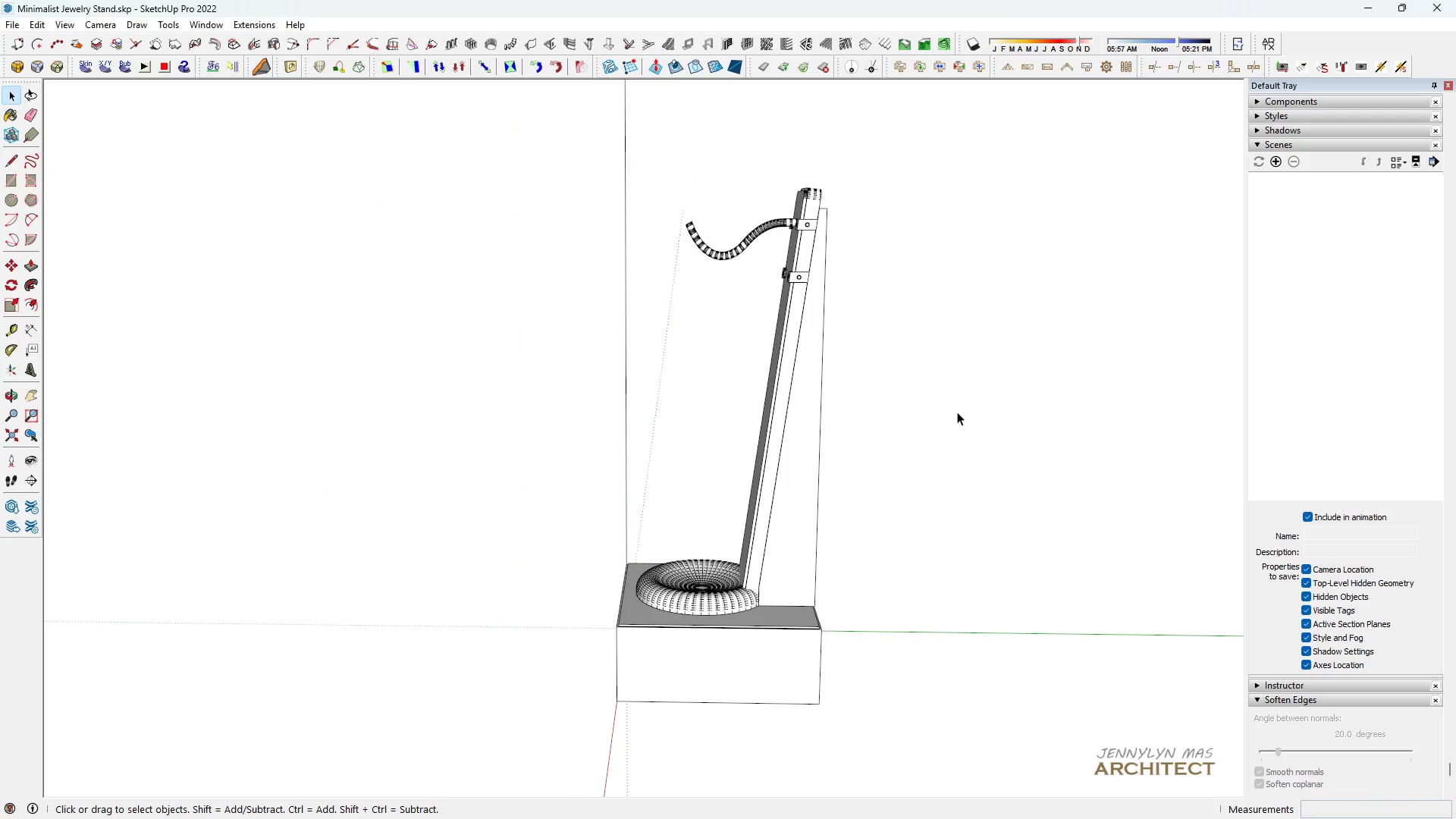 
double_click([957, 412])
 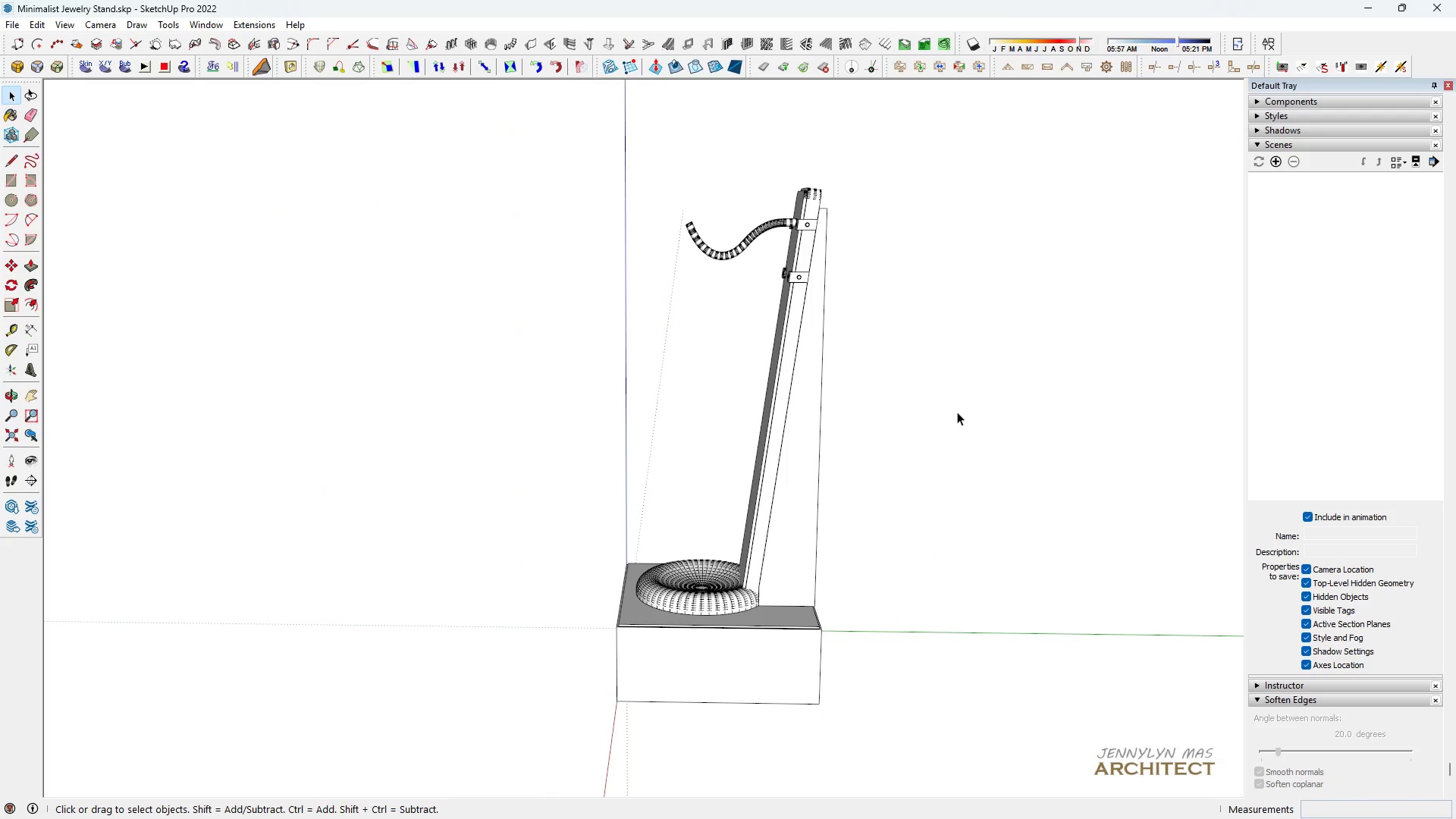 
triple_click([957, 412])
 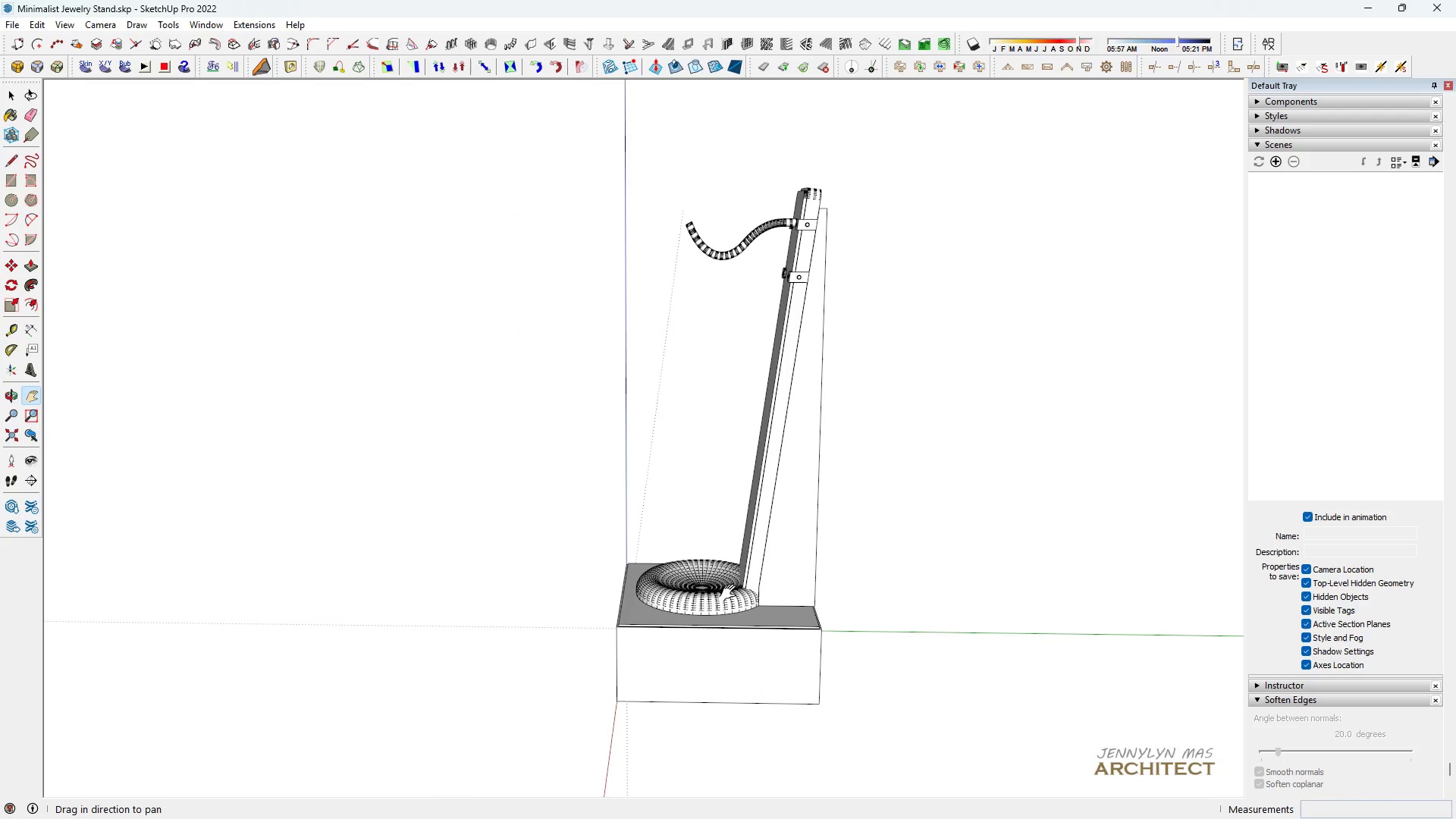 
type(hh )
 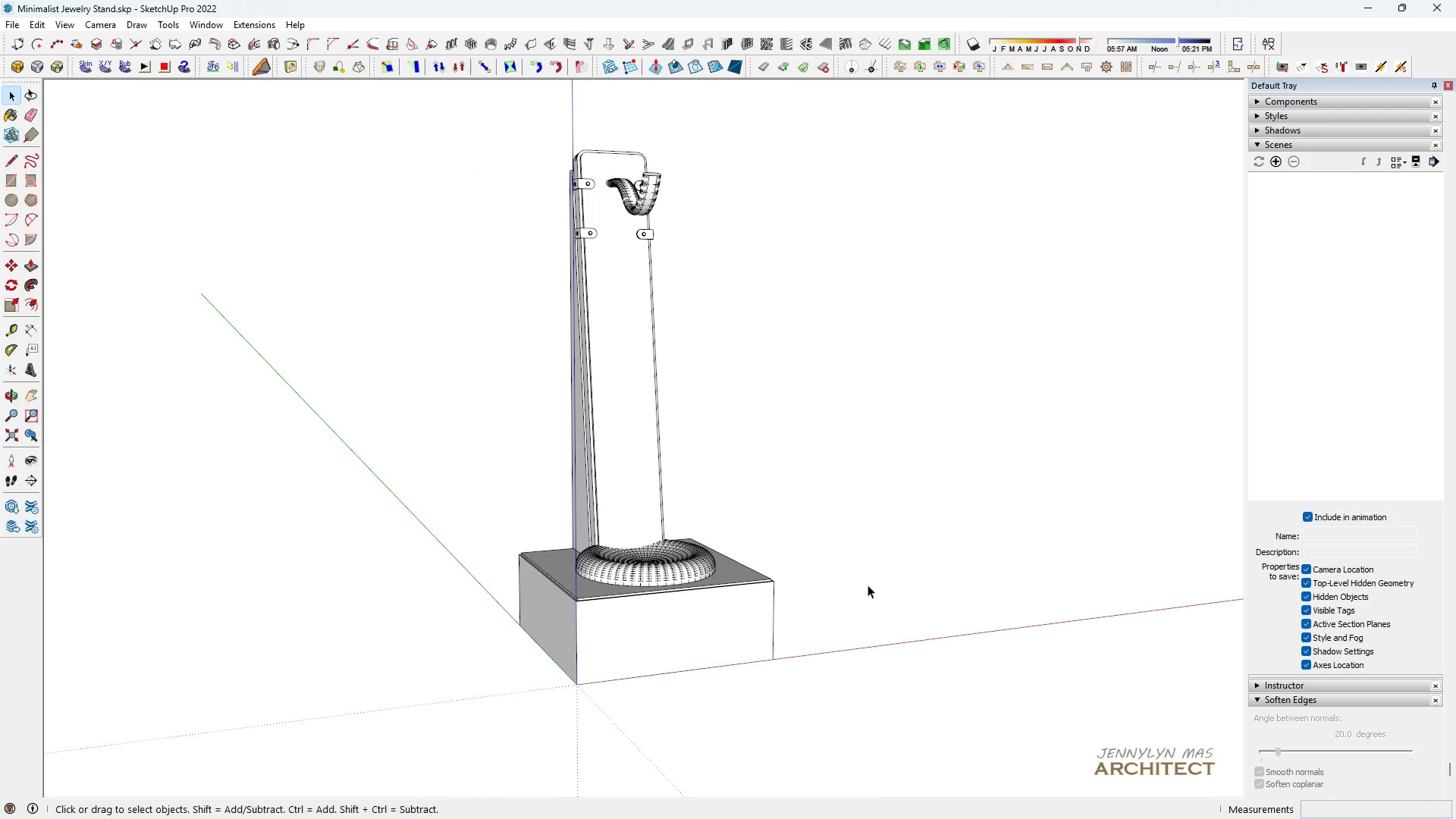 
scroll: coordinate [692, 625], scroll_direction: up, amount: 1.0
 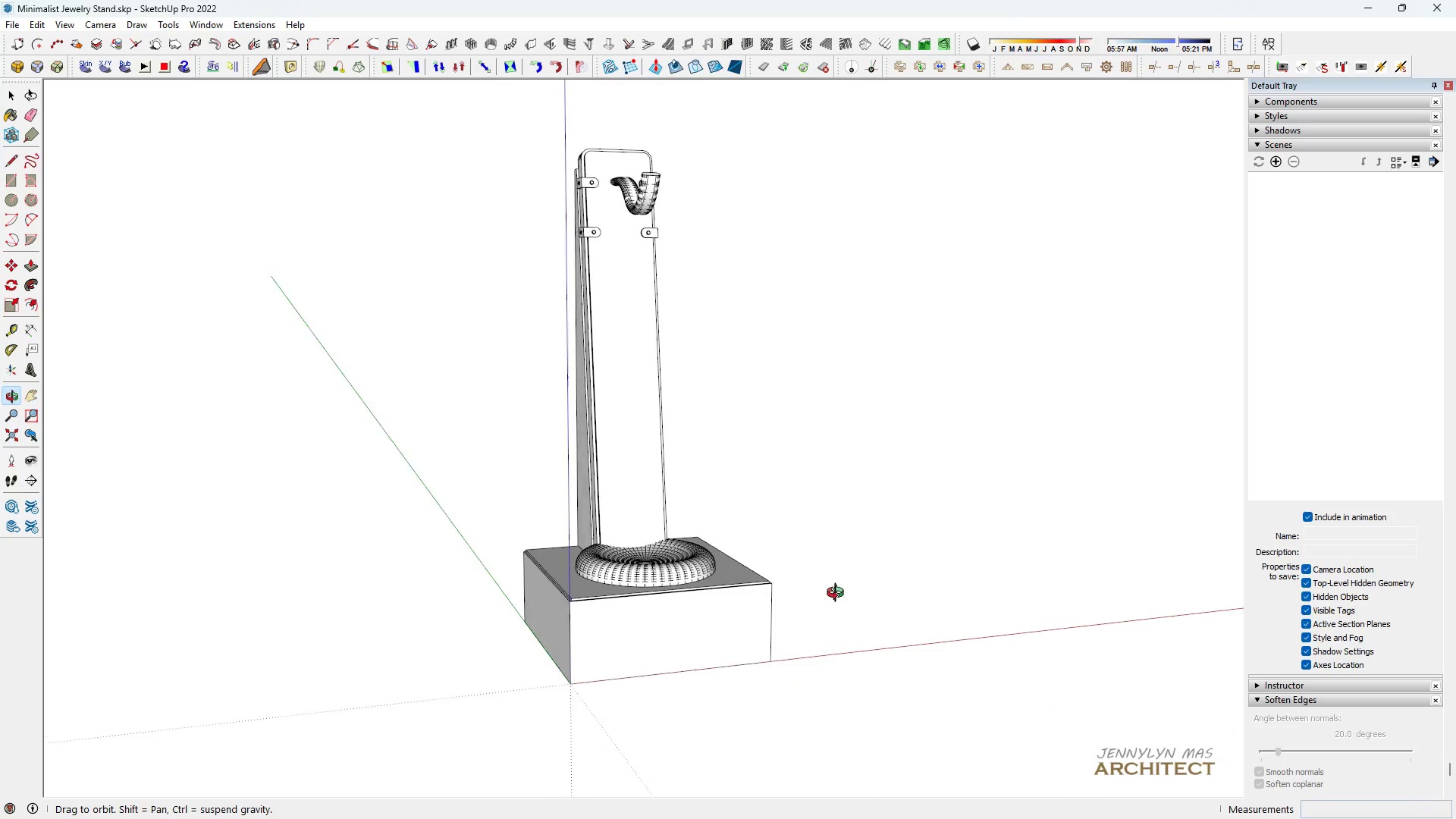 
double_click([868, 585])
 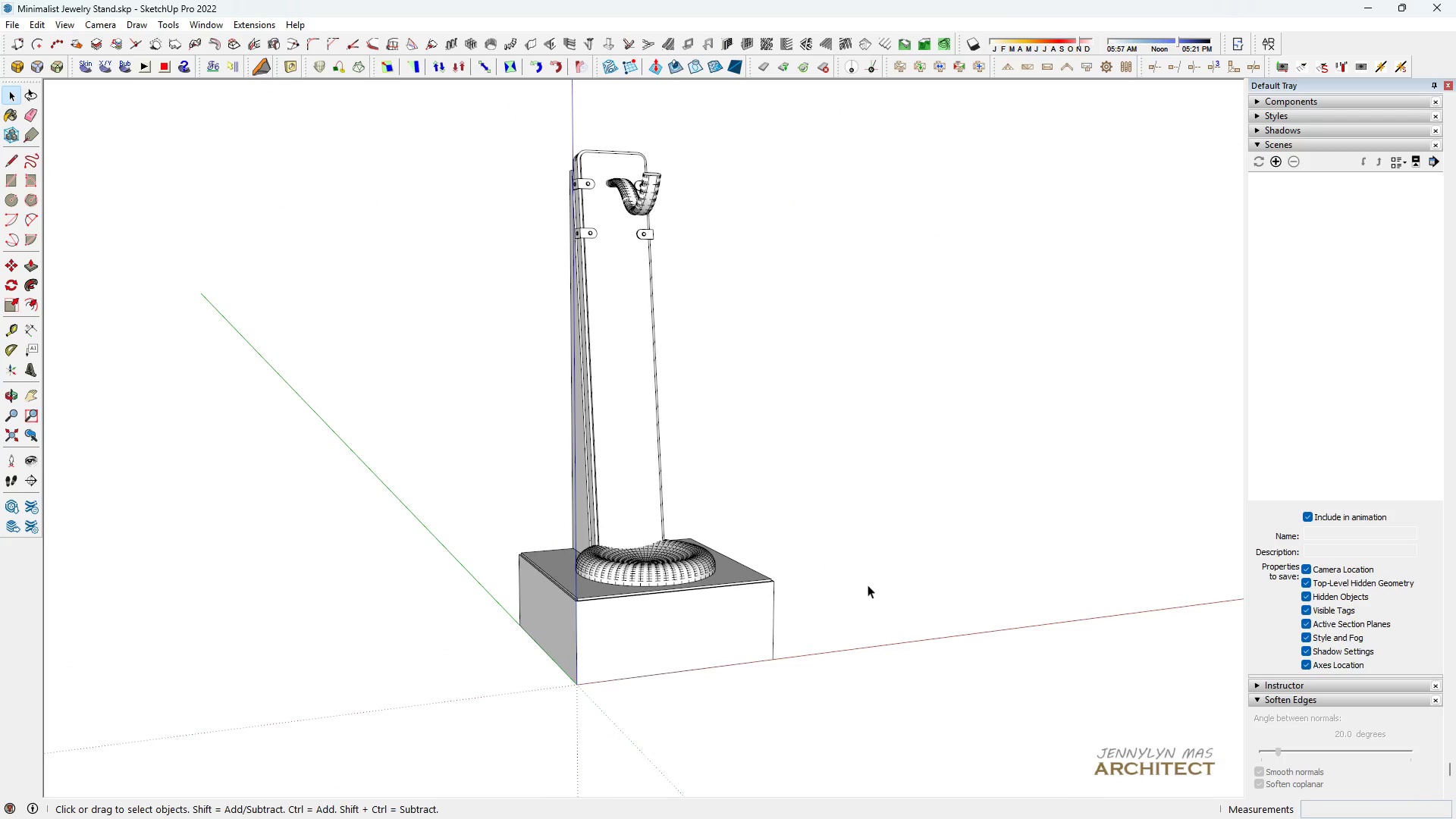 
triple_click([868, 585])
 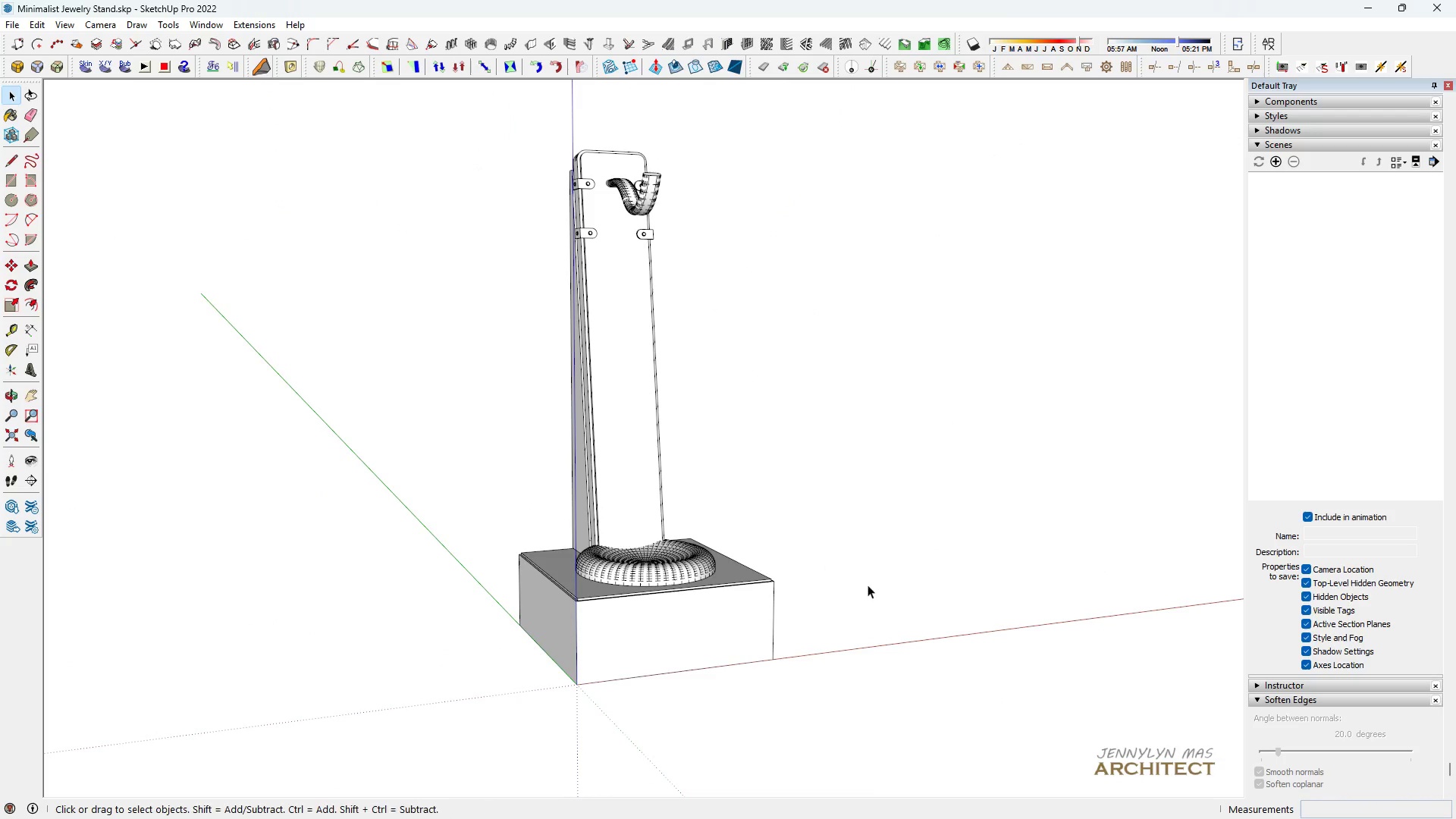 
type(hh)
 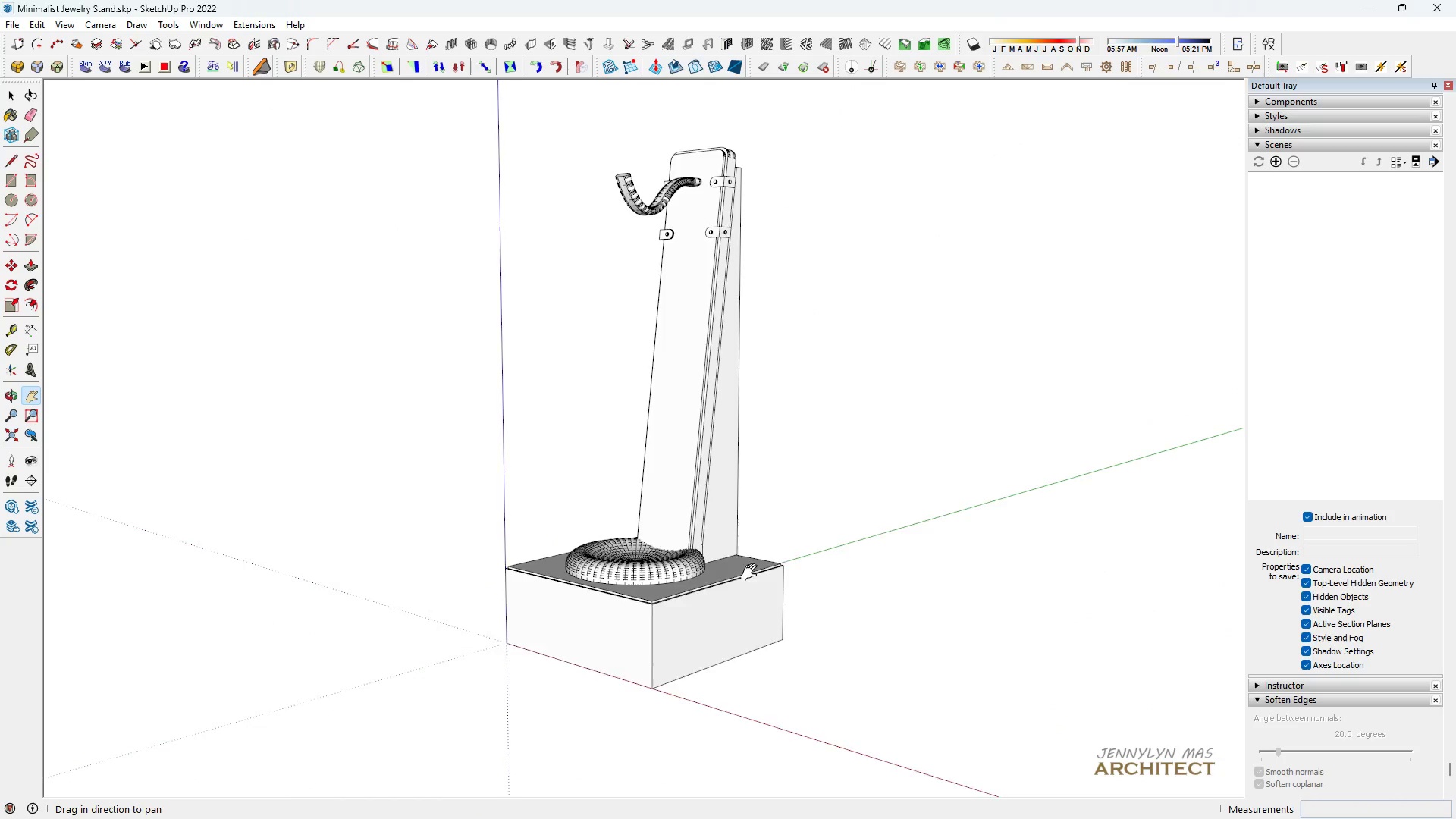 
left_click_drag(start_coordinate=[742, 575], to_coordinate=[649, 595])